 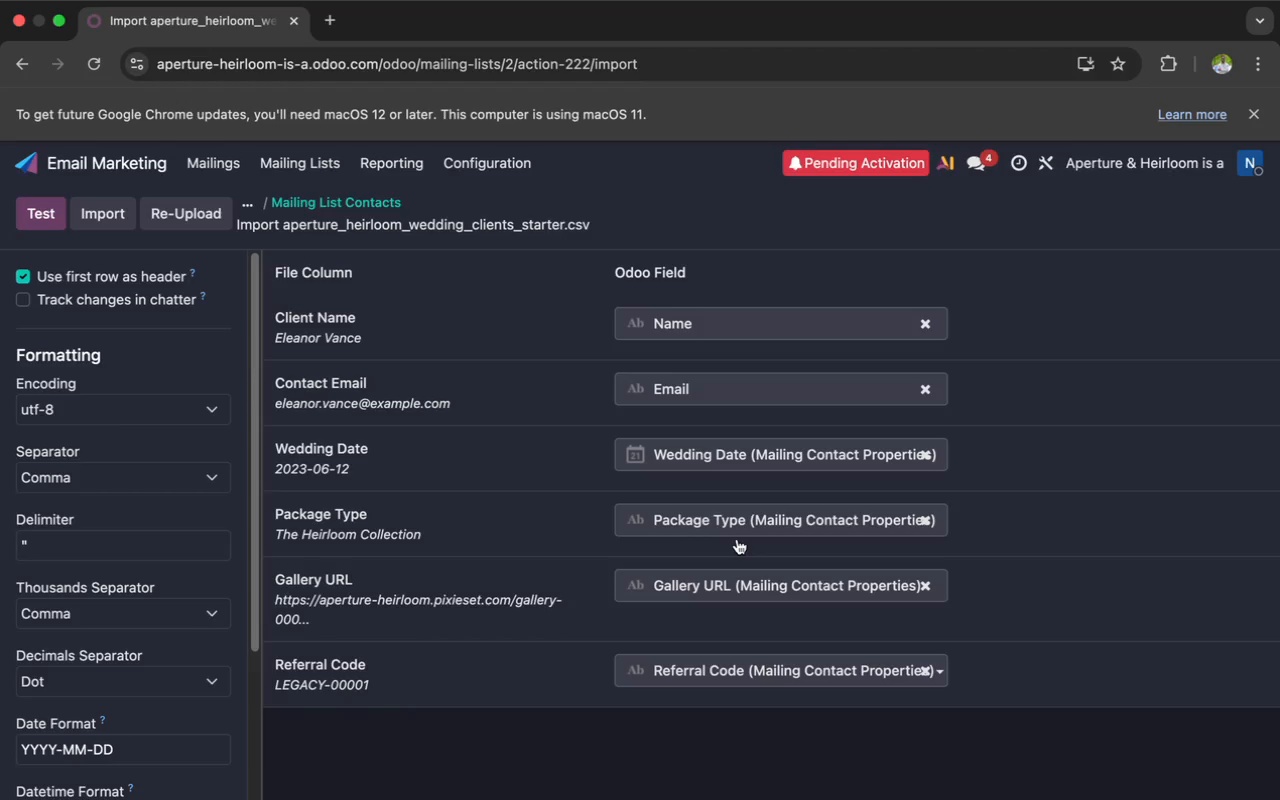 
left_click([52, 210])
 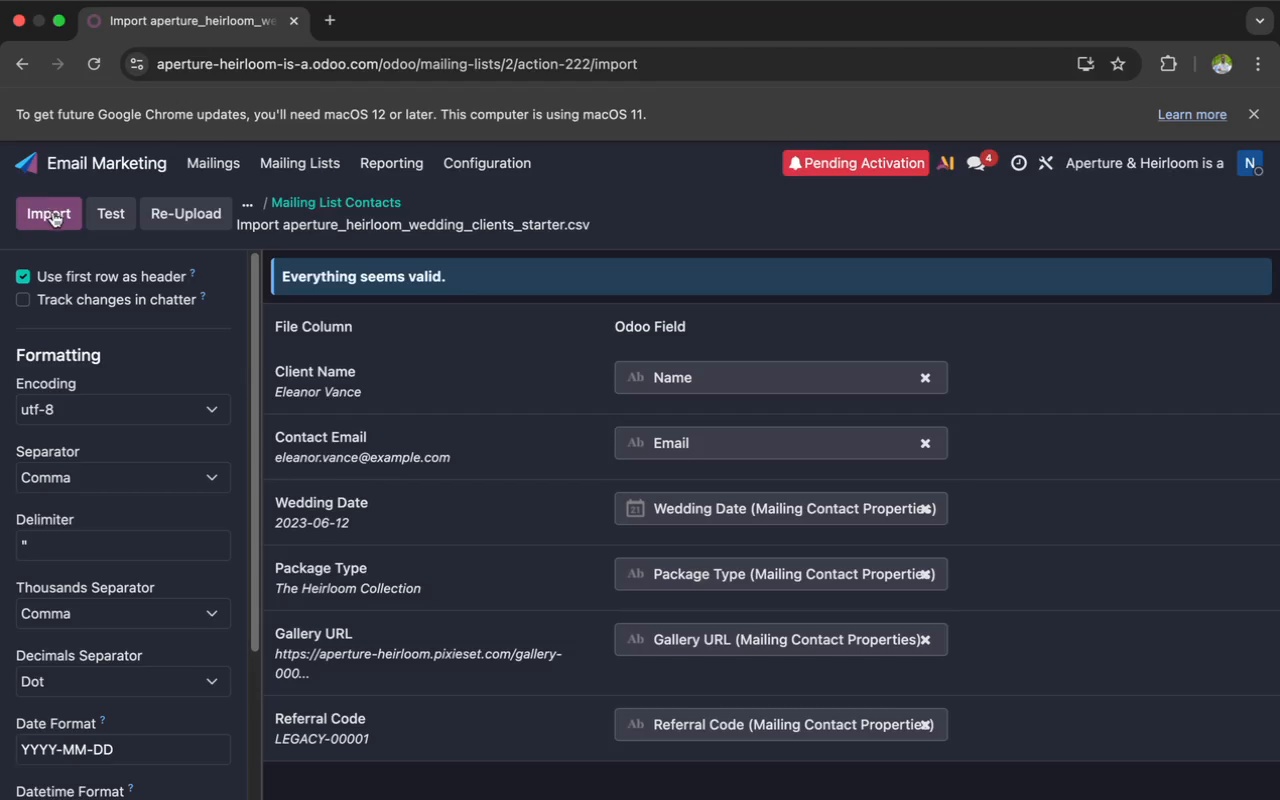 
left_click([55, 216])
 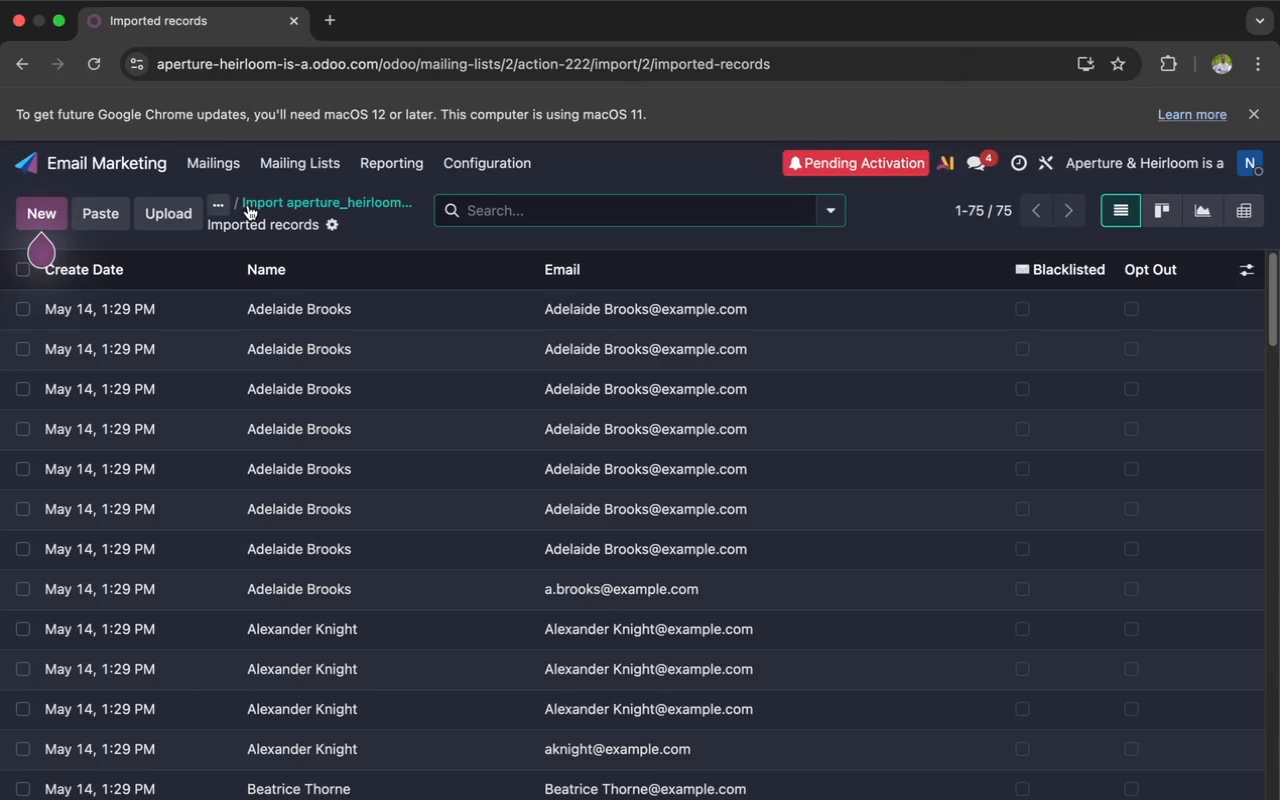 
wait(16.1)
 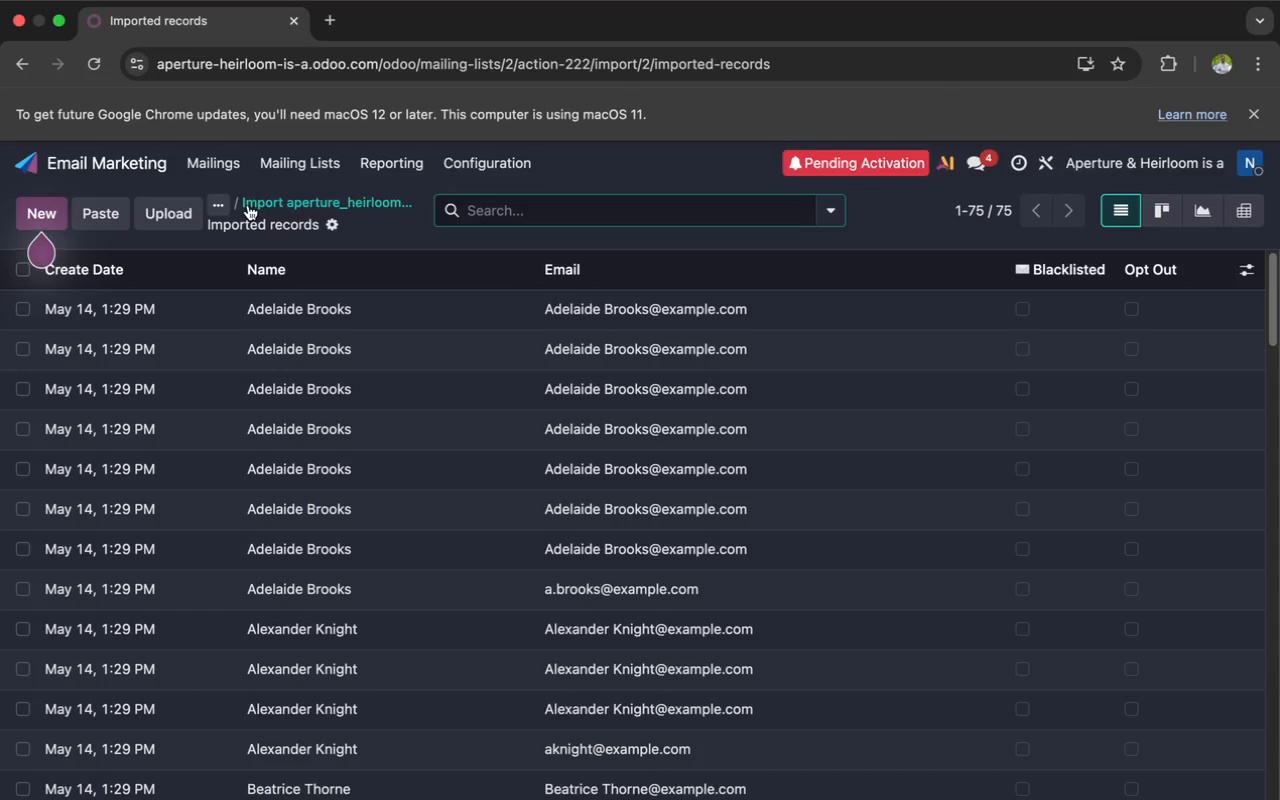 
left_click([1245, 272])
 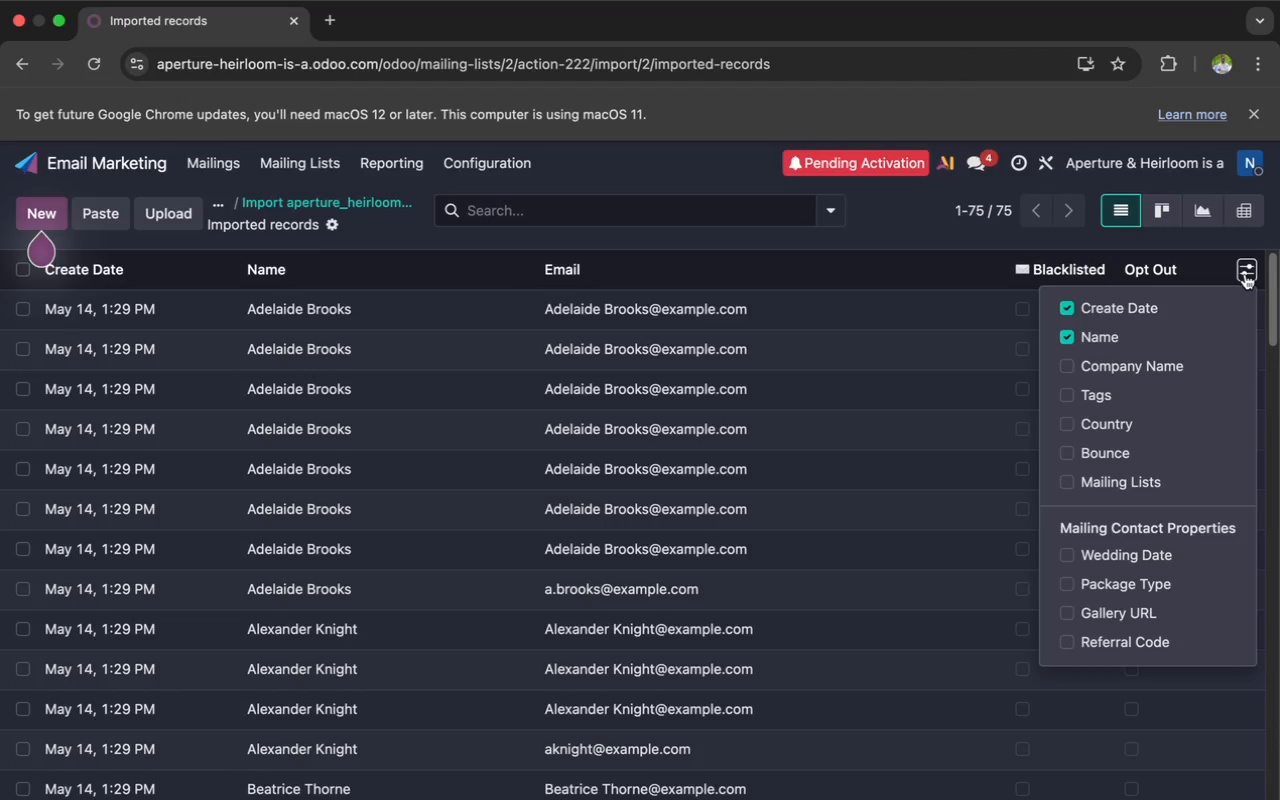 
wait(41.18)
 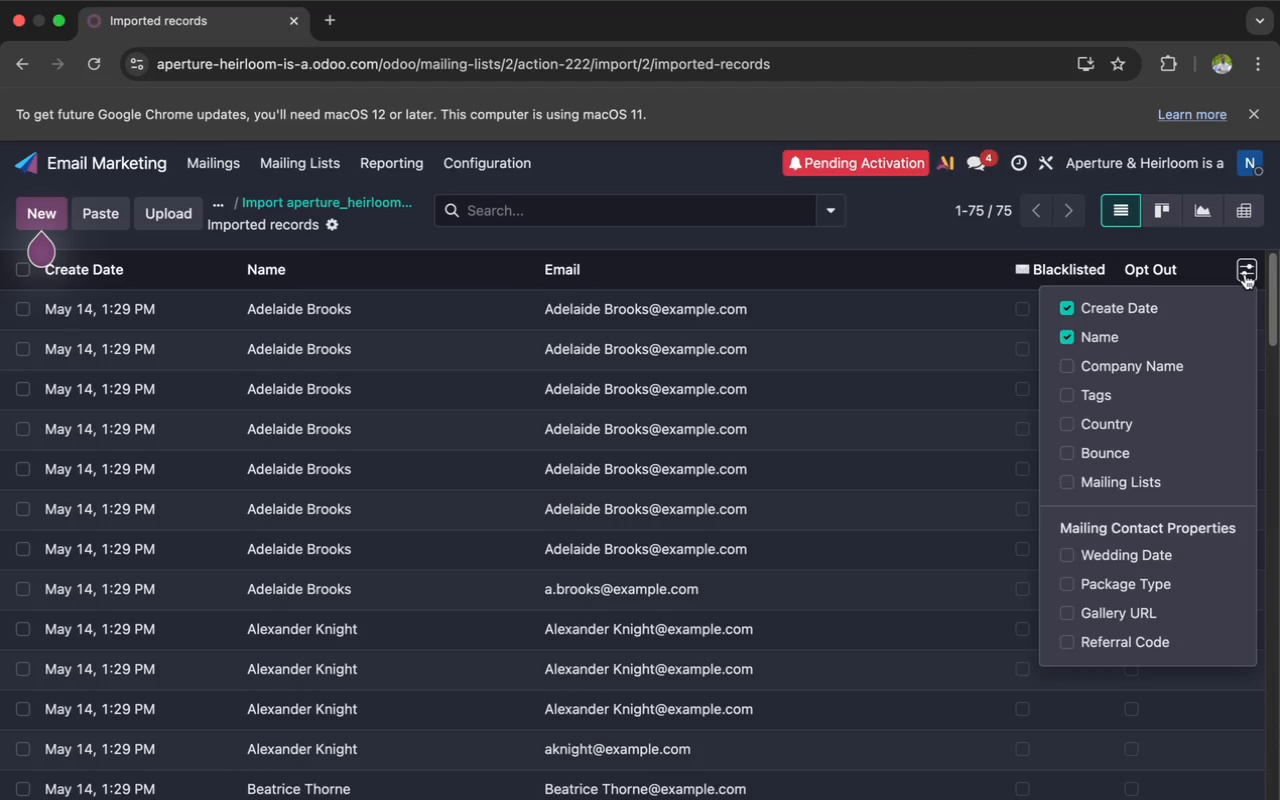 
left_click([1067, 310])
 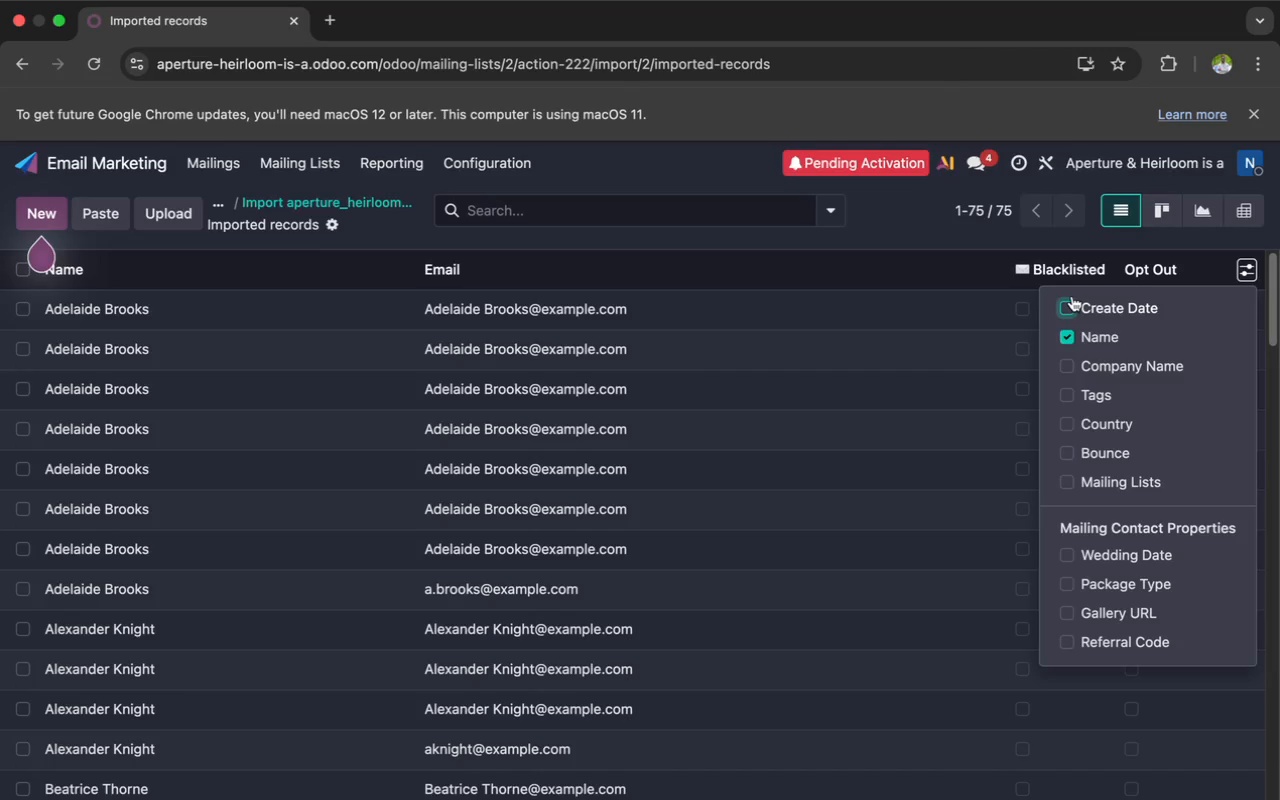 
wait(23.58)
 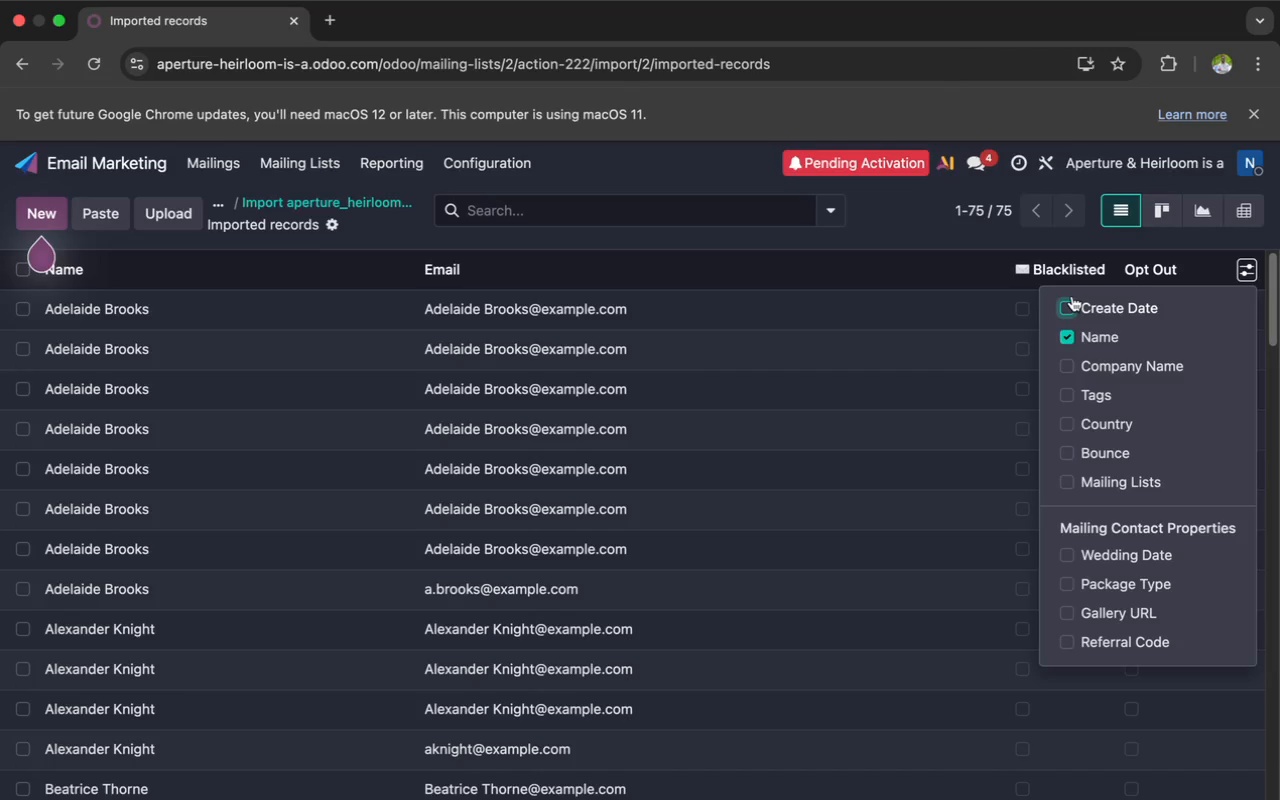 
left_click([1066, 474])
 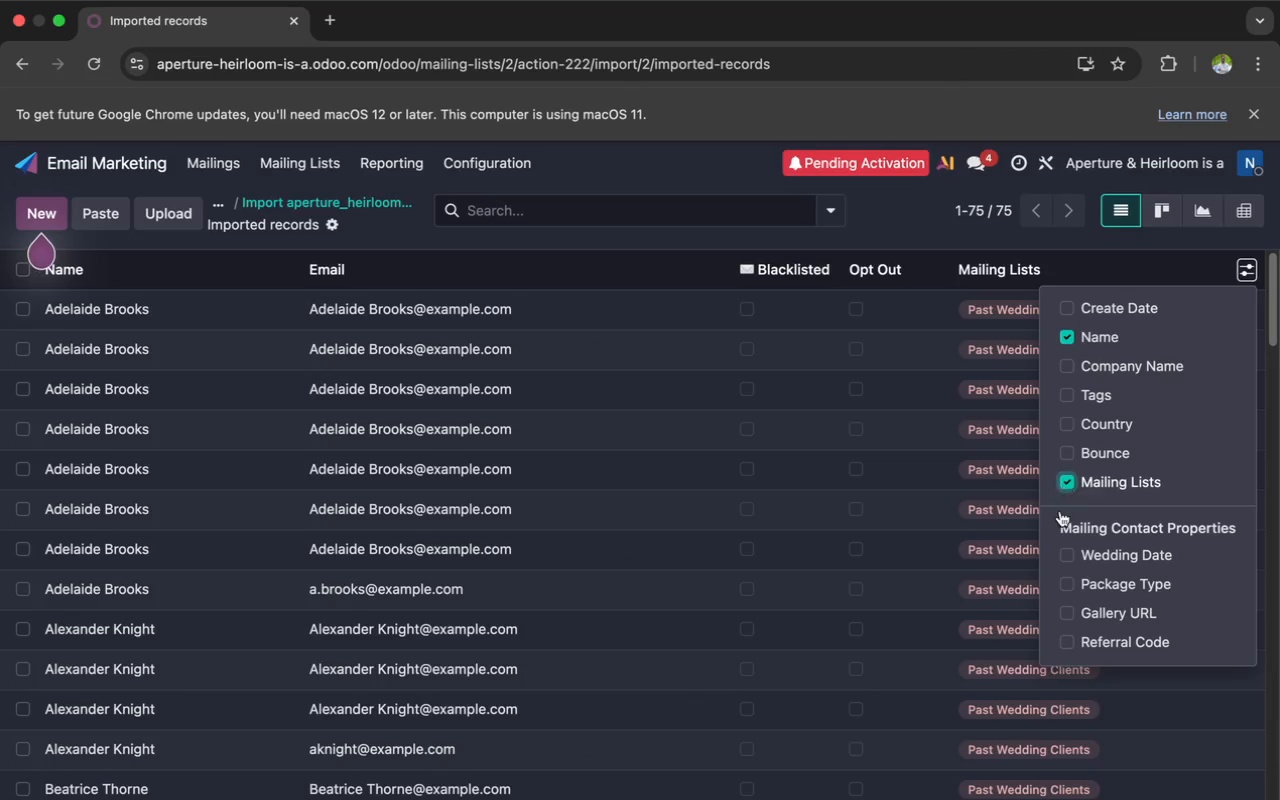 
left_click([1064, 550])
 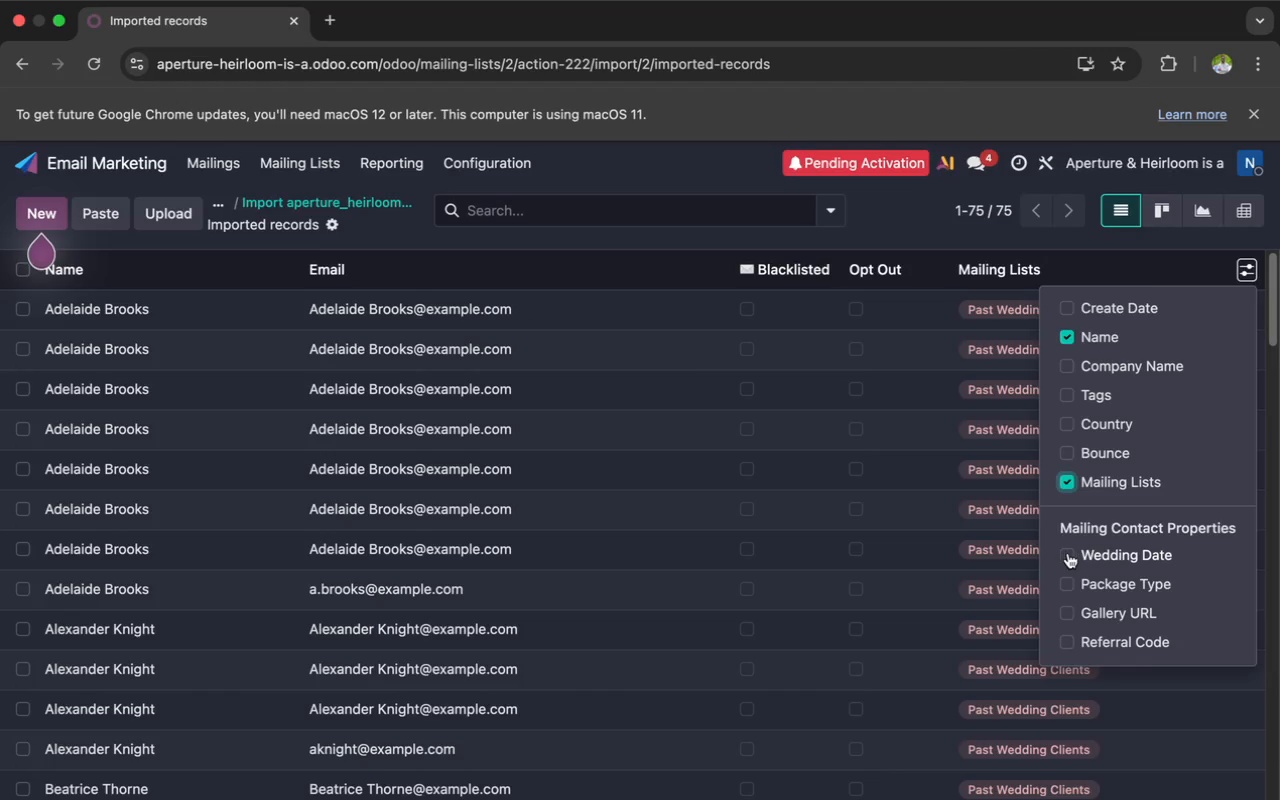 
left_click([1069, 554])
 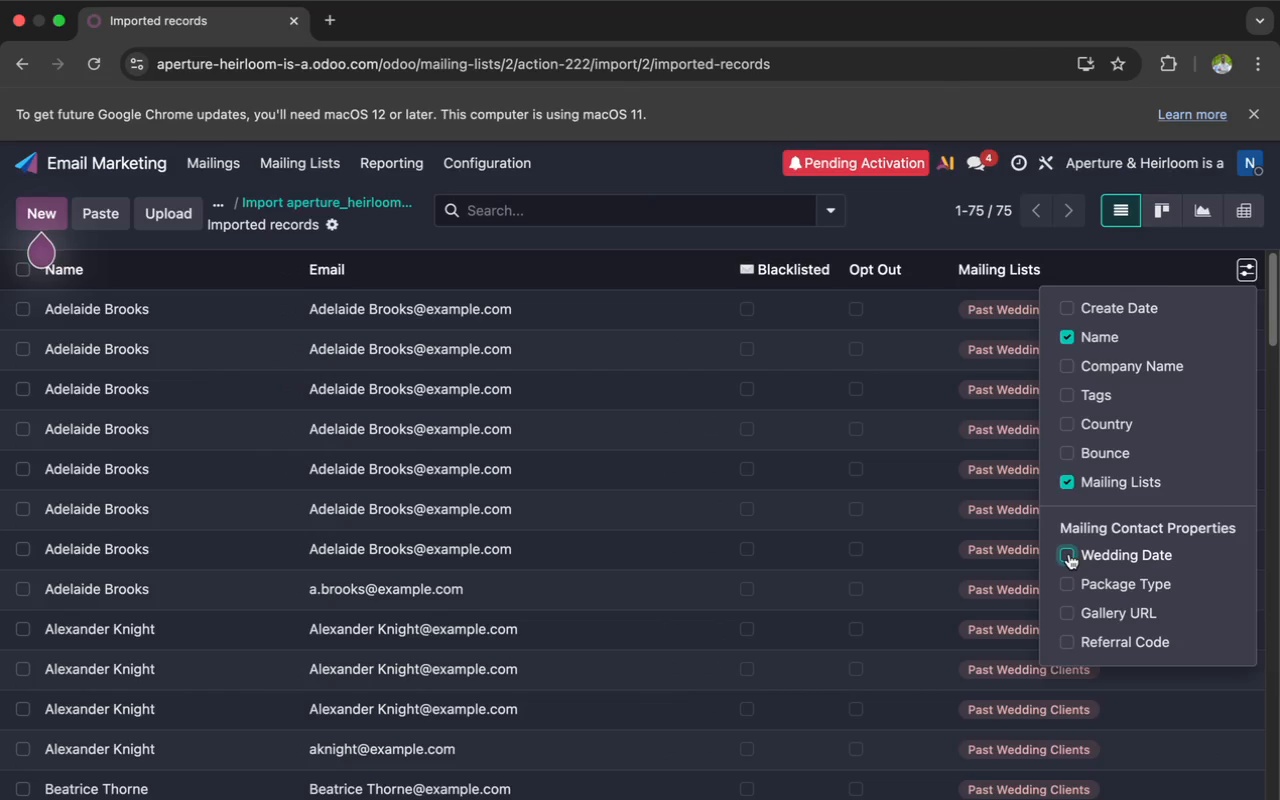 
left_click([1069, 573])
 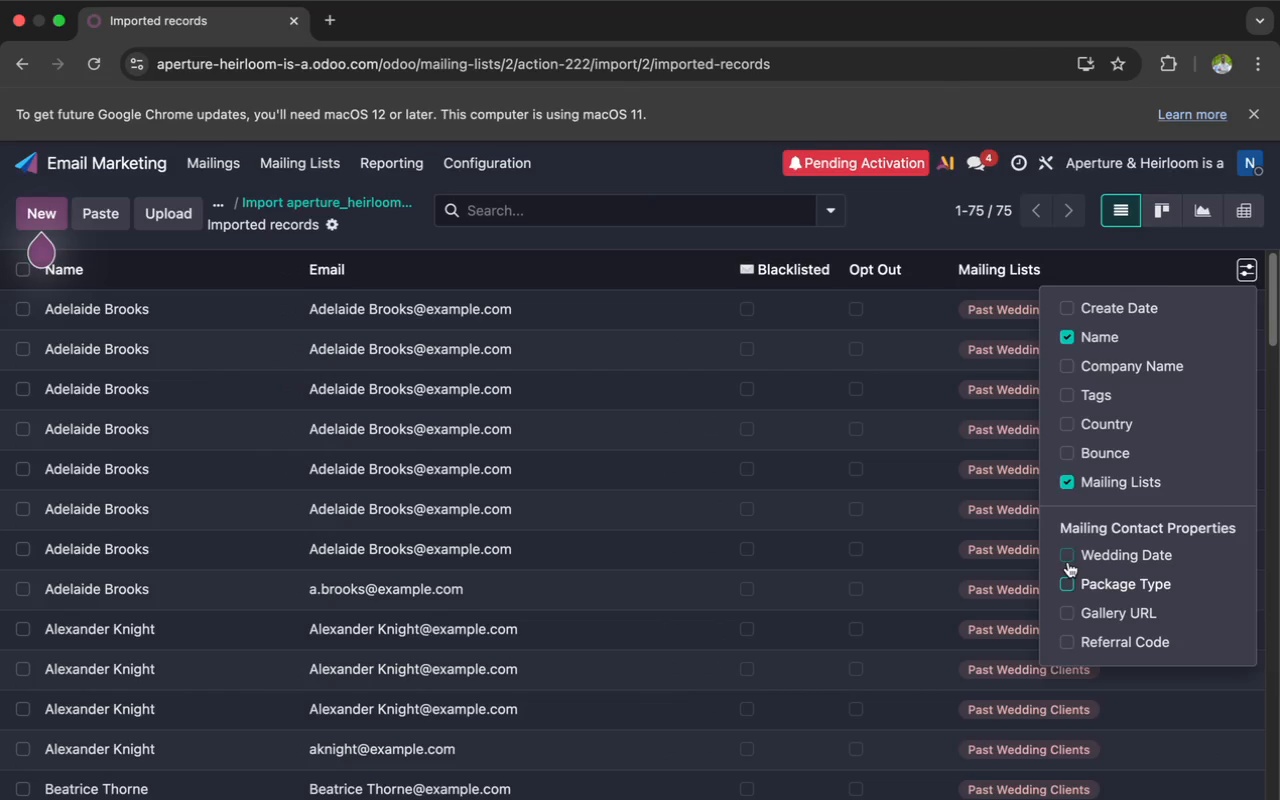 
left_click([1067, 557])
 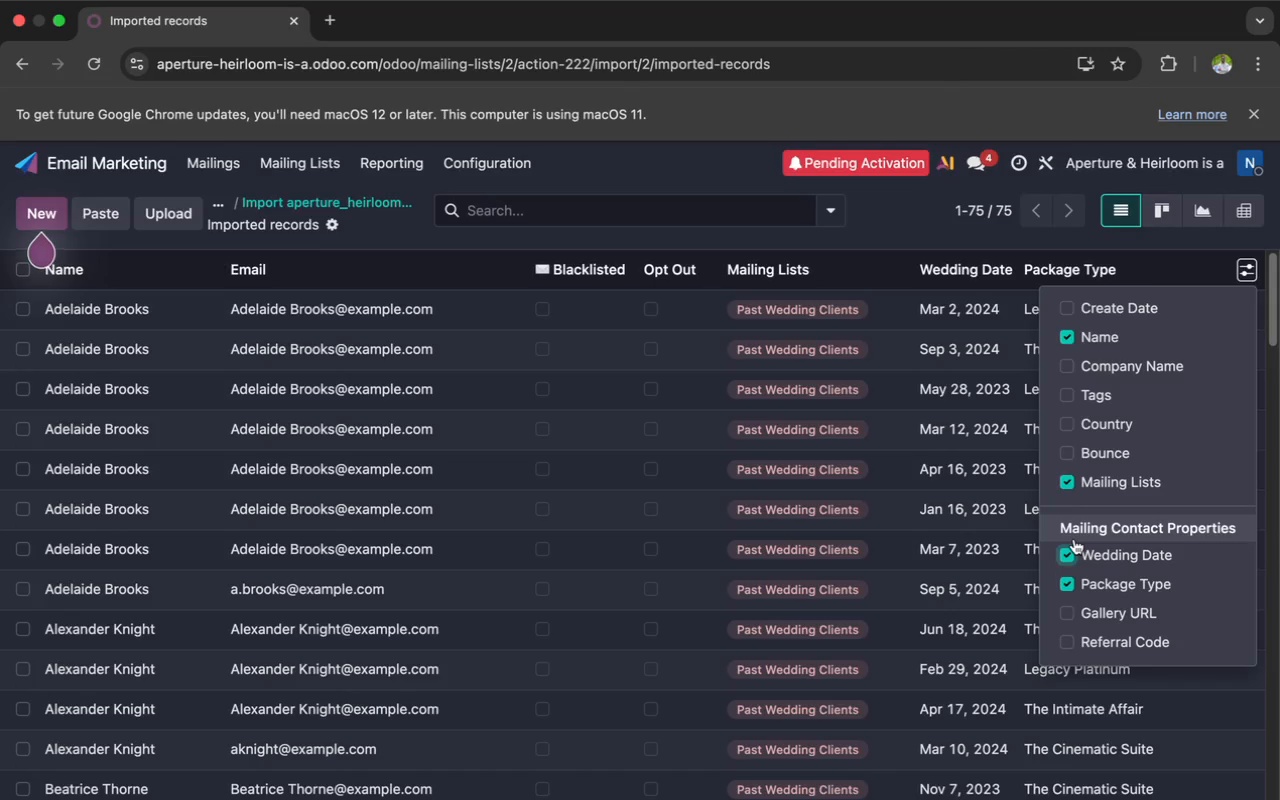 
wait(7.18)
 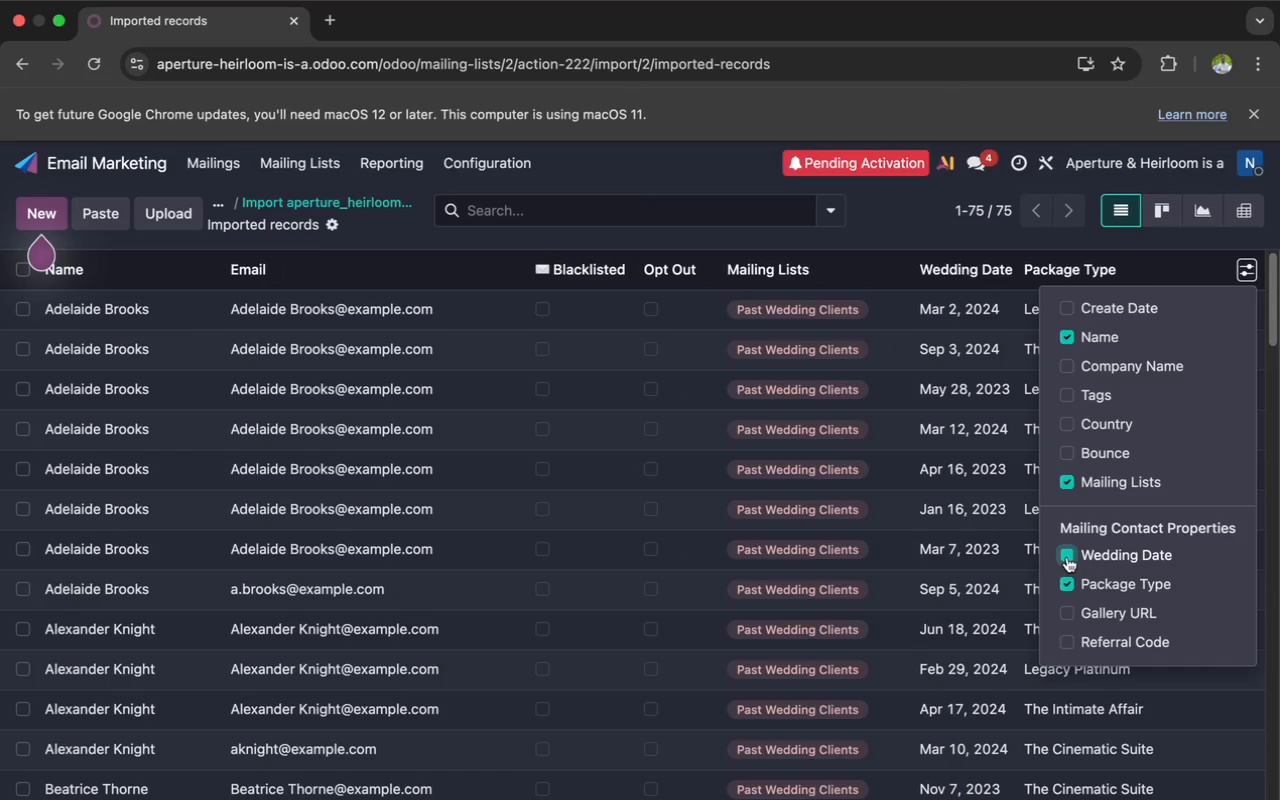 
left_click([1069, 609])
 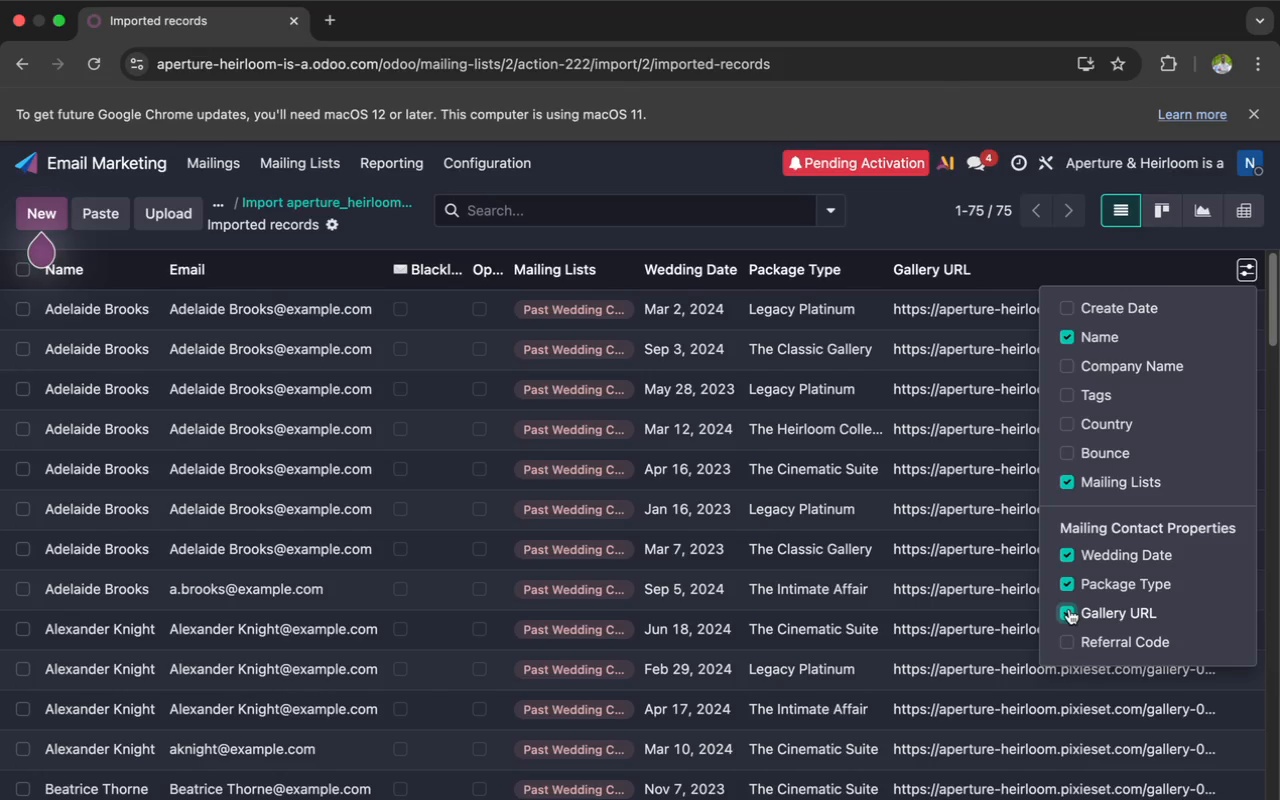 
wait(14.55)
 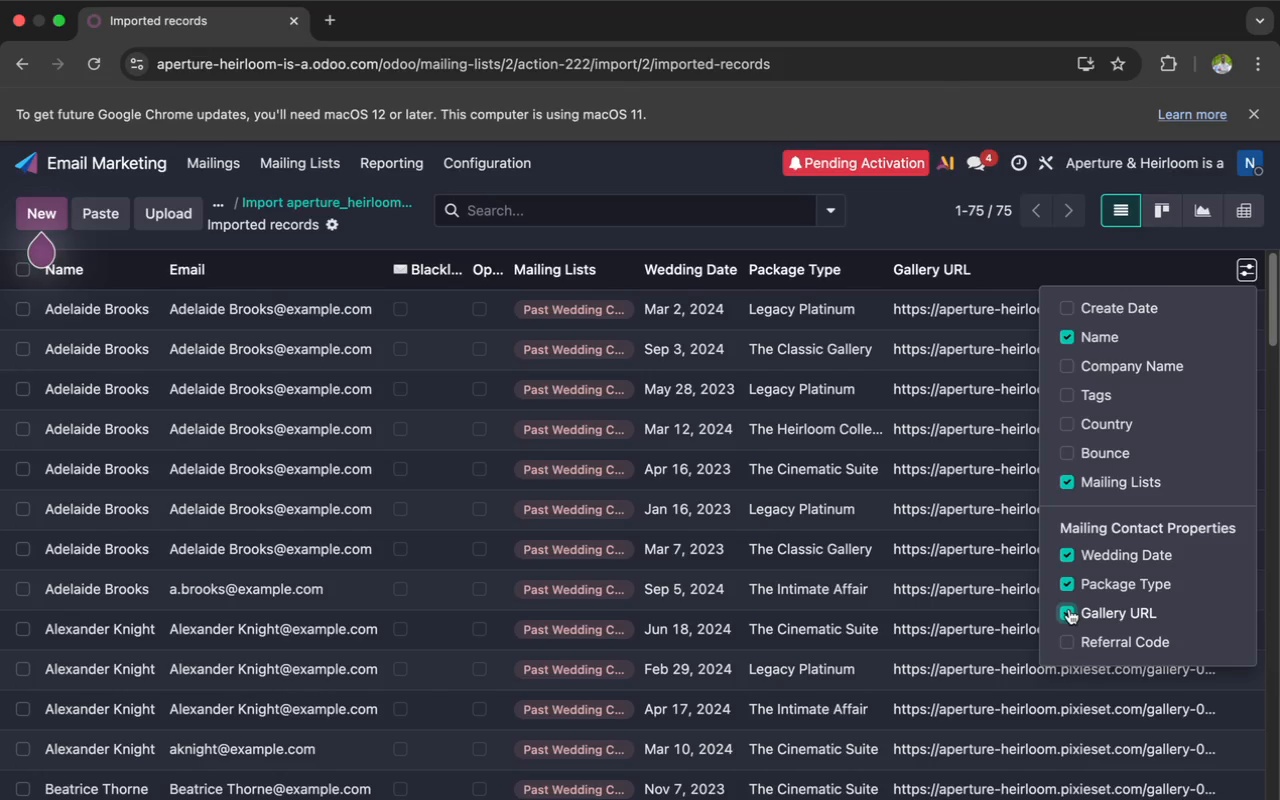 
left_click([1067, 640])
 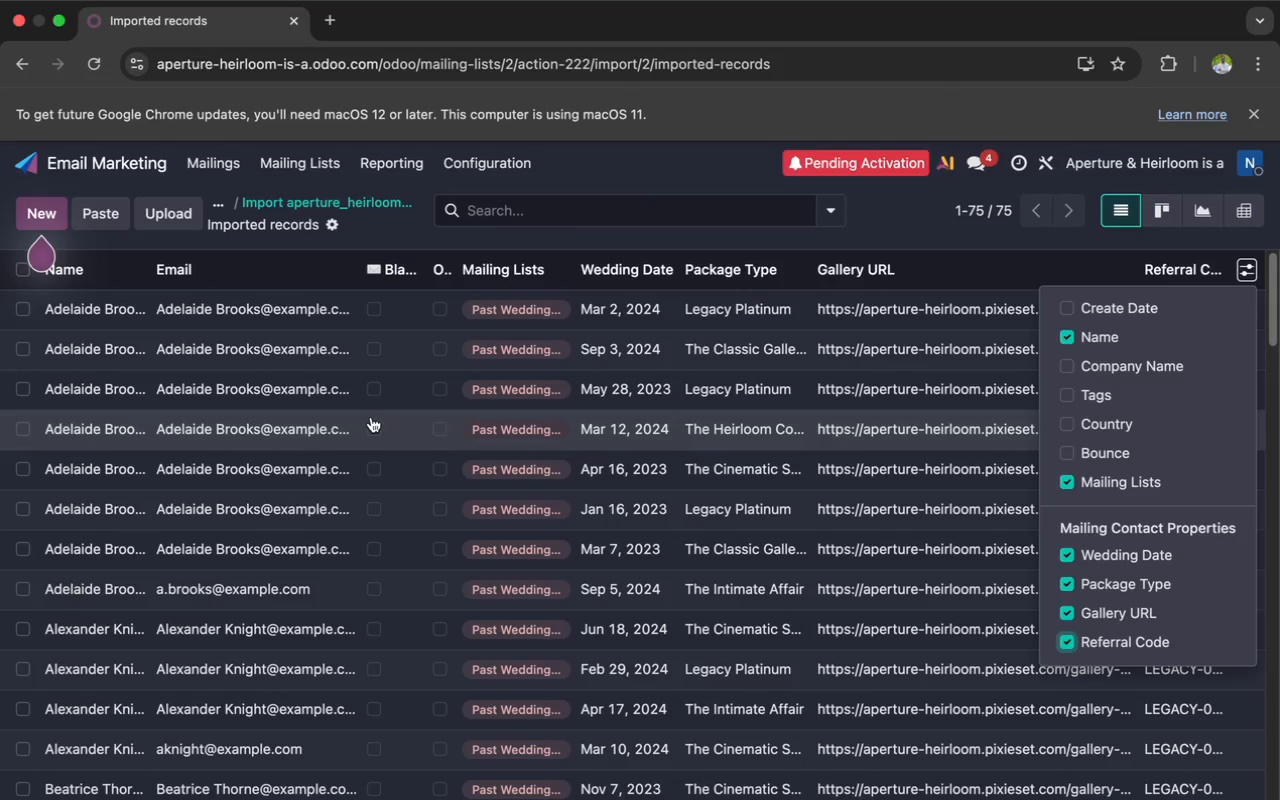 
wait(39.44)
 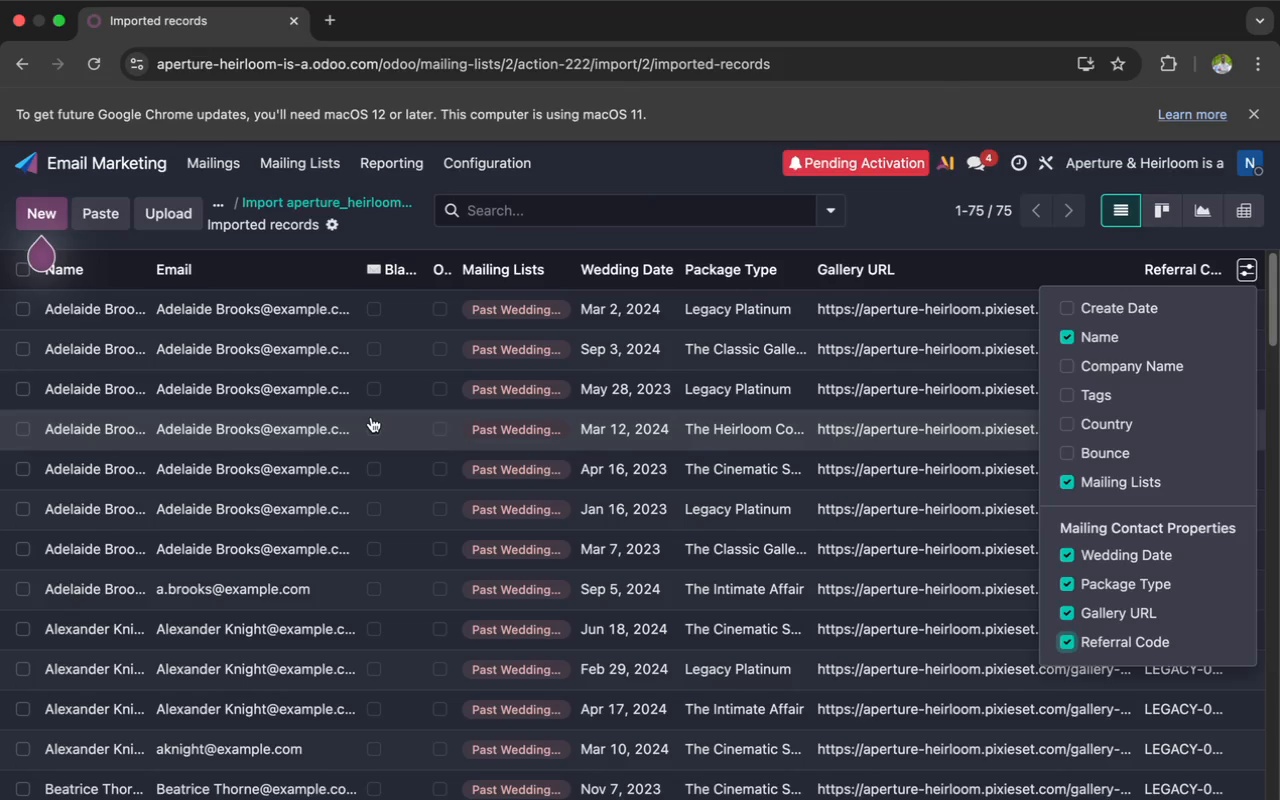 
scroll: coordinate [369, 416], scroll_direction: down, amount: 1.0
 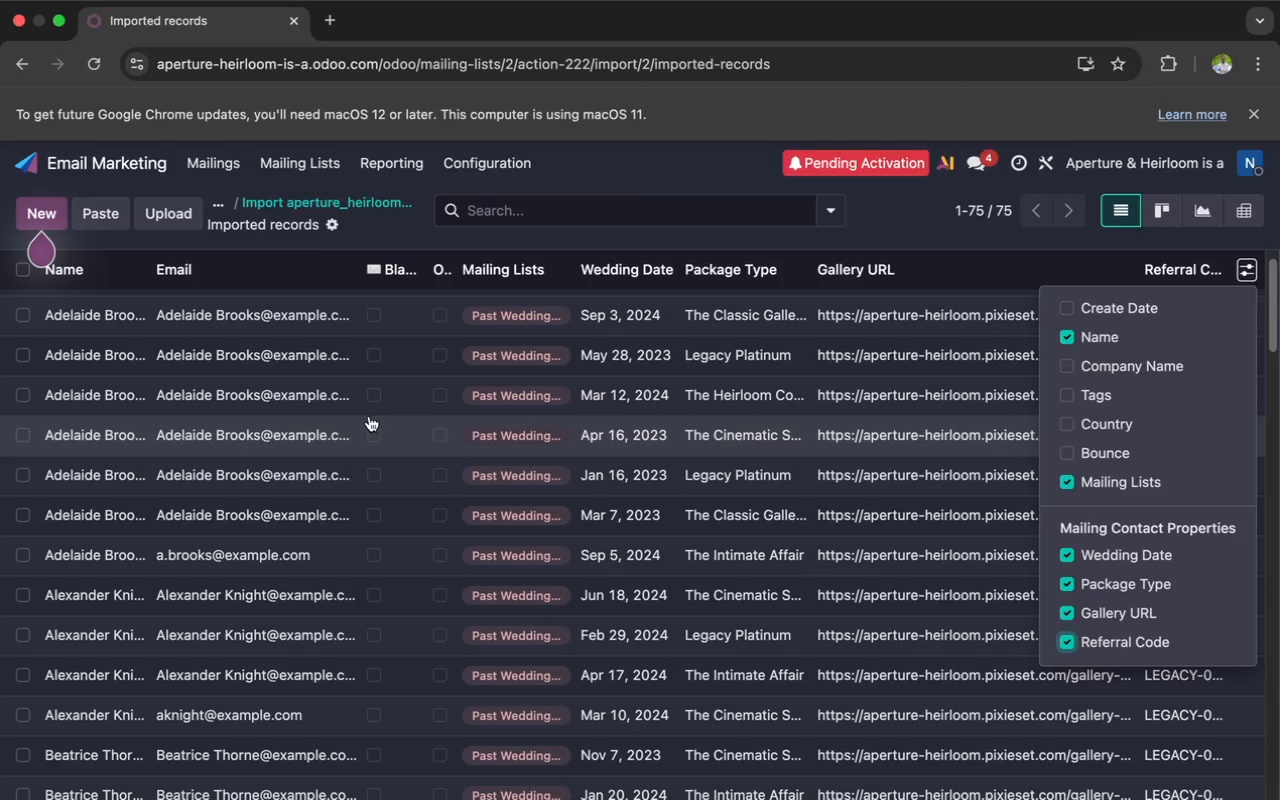 
wait(47.36)
 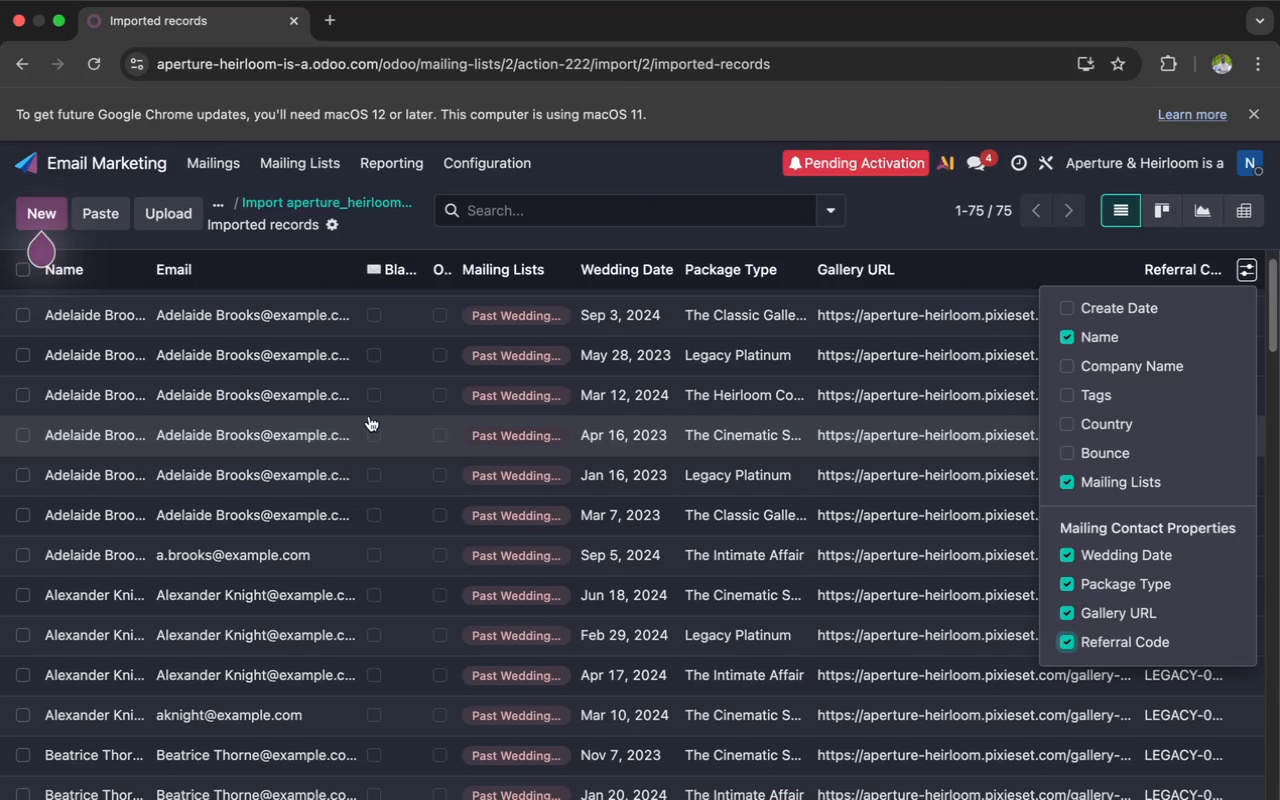 
left_click([473, 169])
 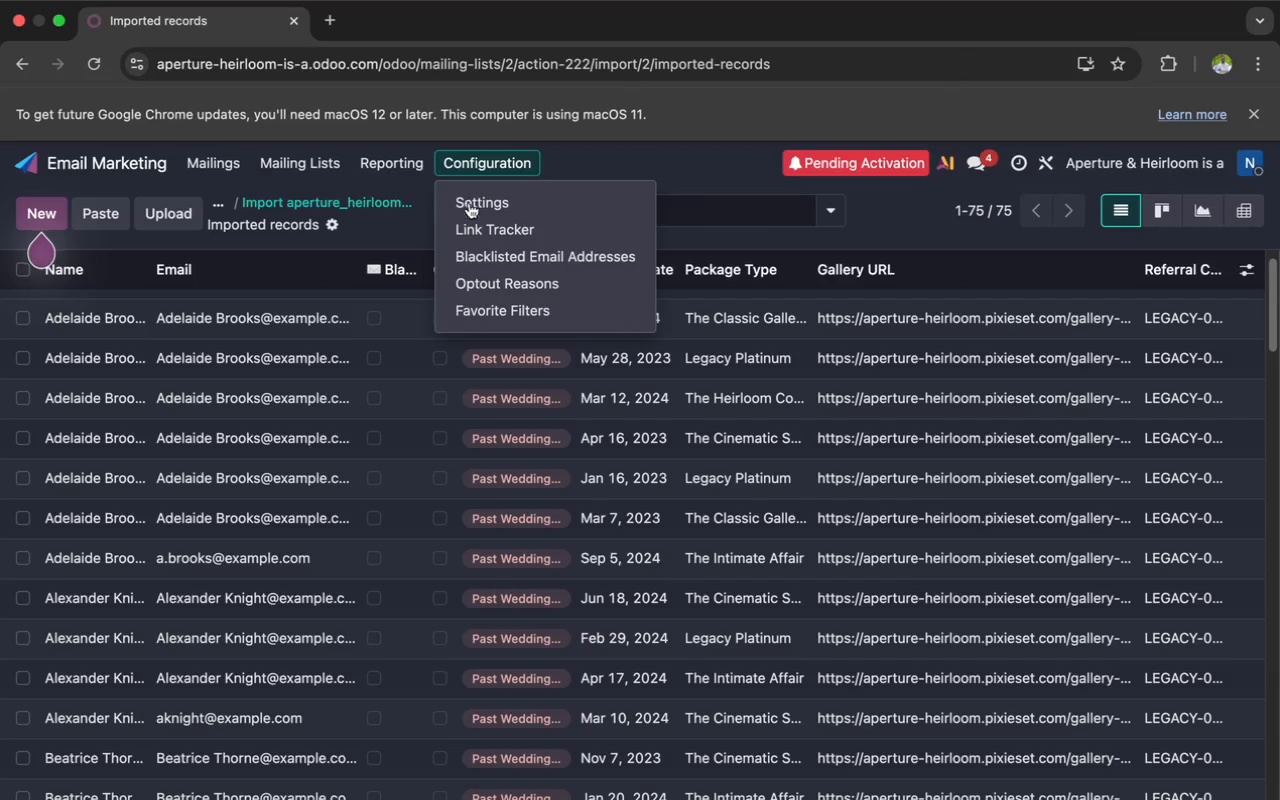 
left_click([495, 309])
 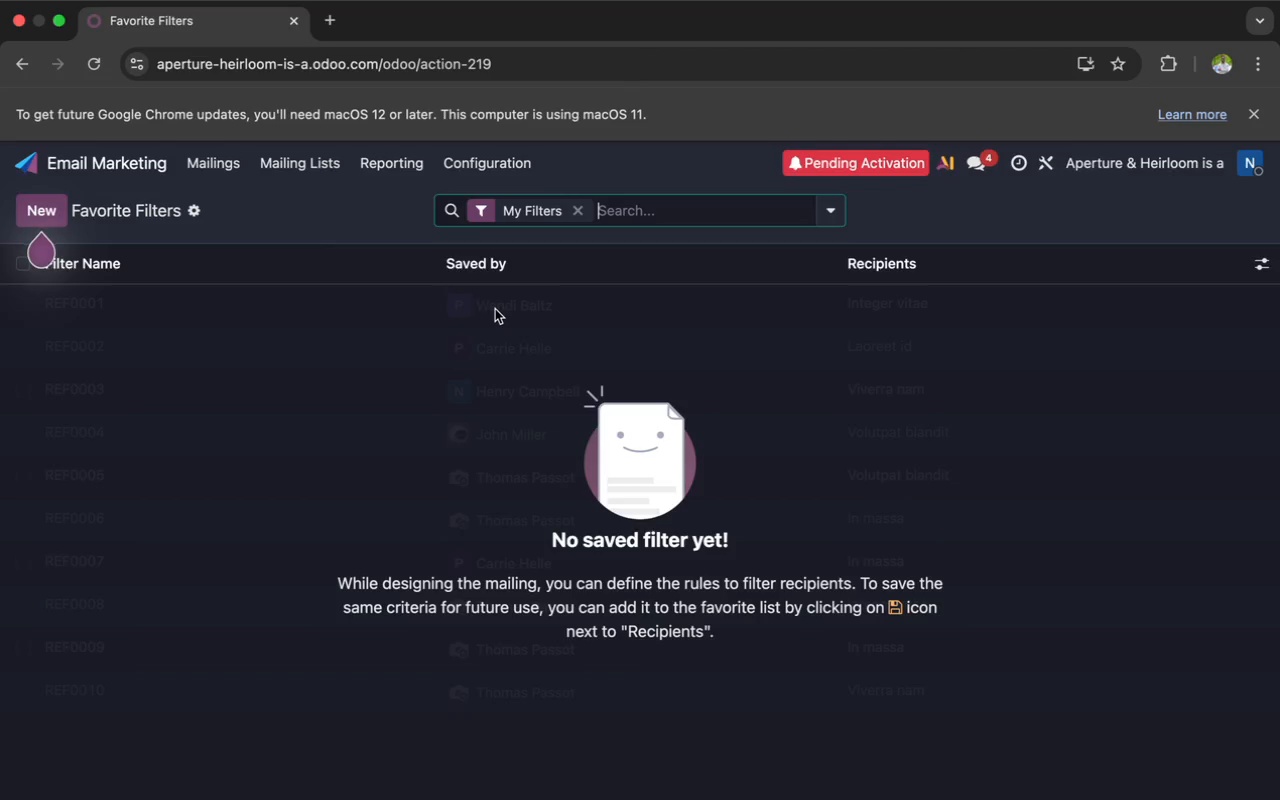 
wait(22.99)
 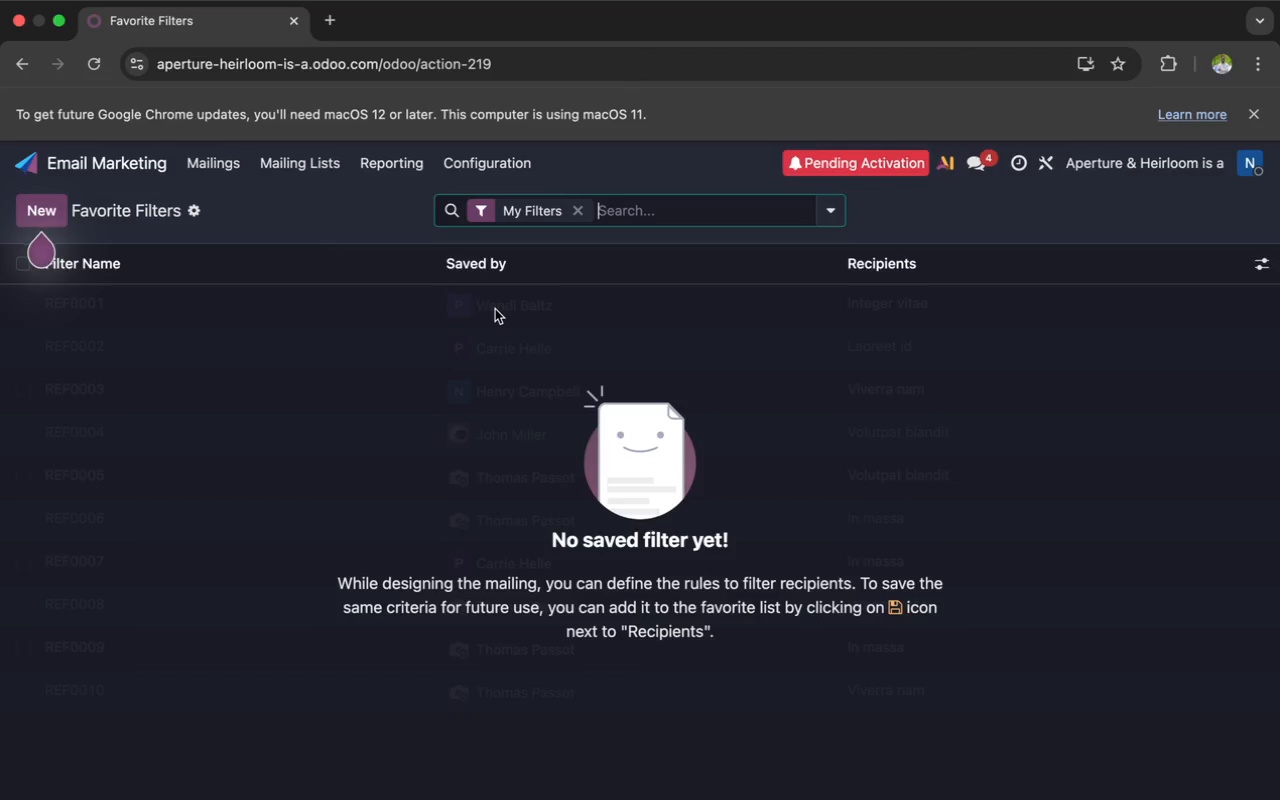 
left_click([1072, 759])